 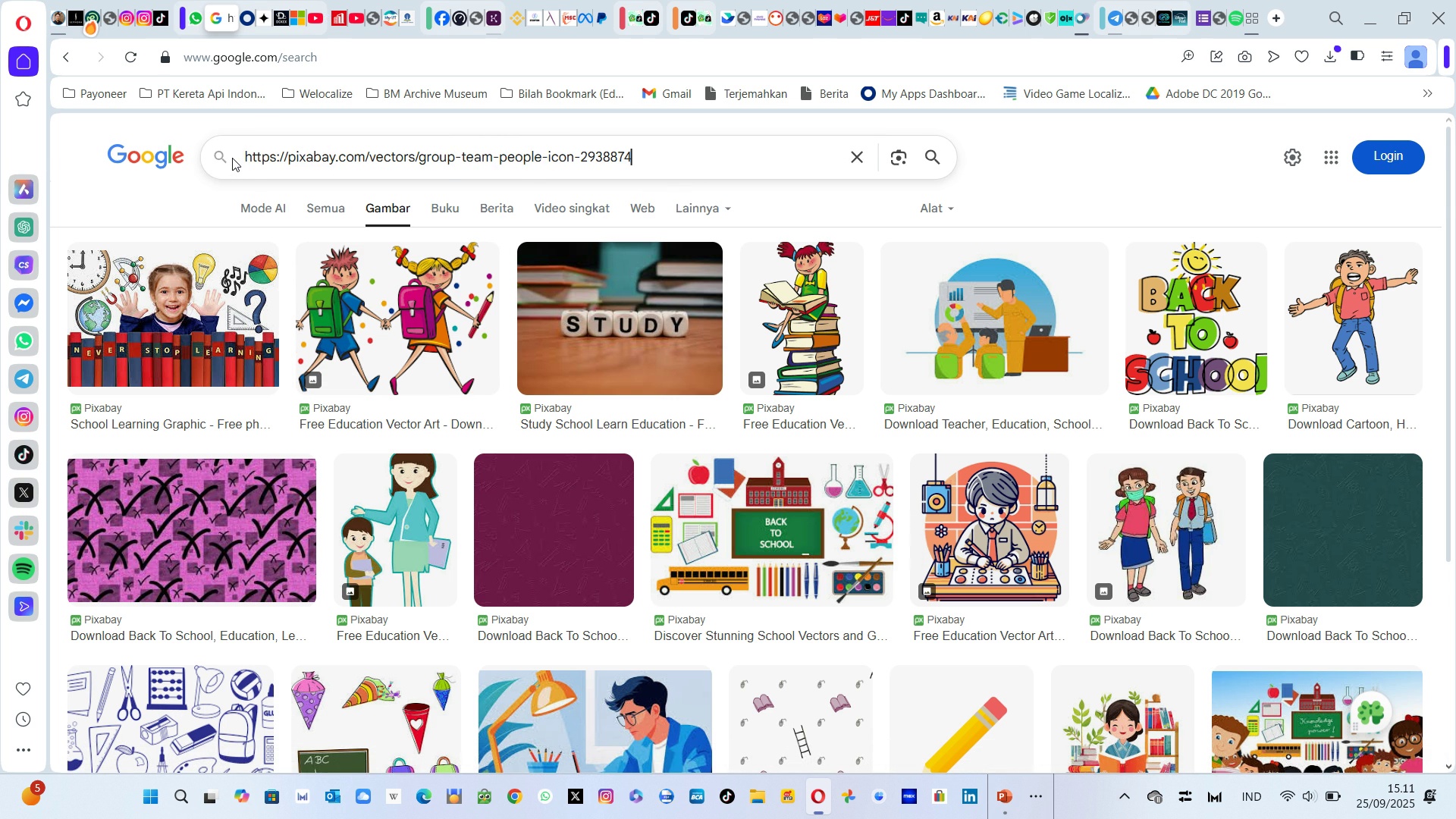 
key(Enter)
 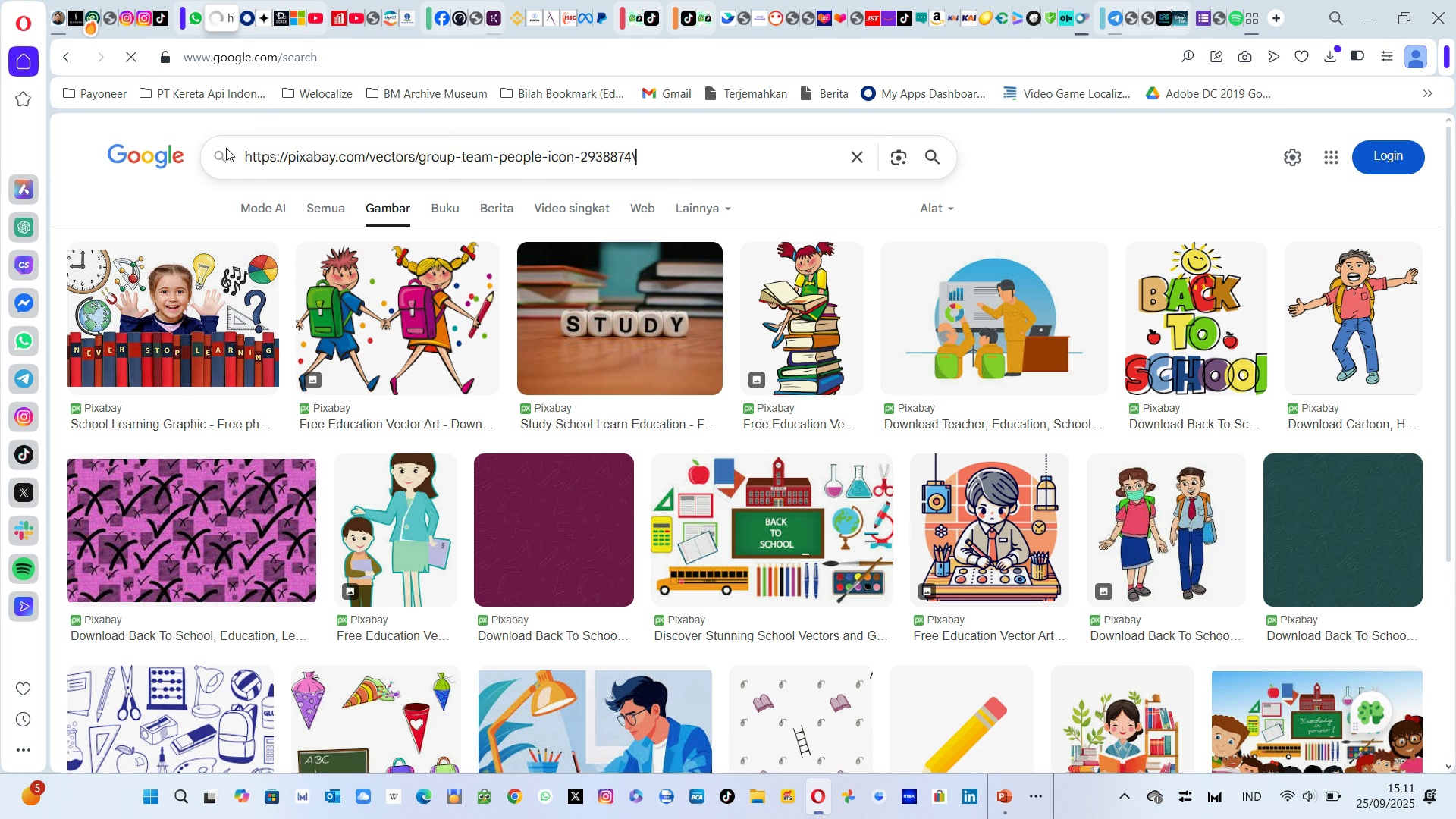 
key(Backslash)
 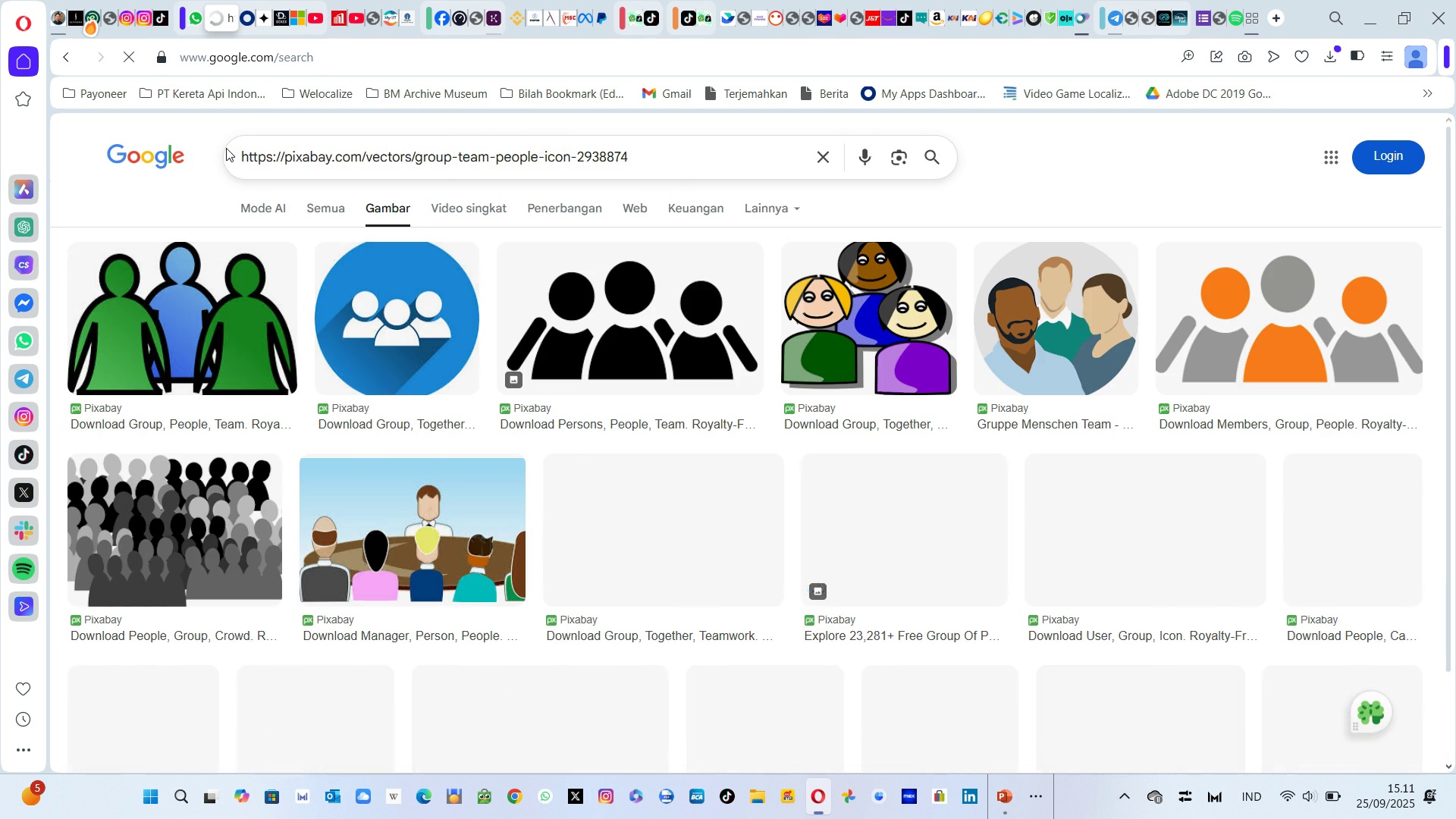 
key(Backspace)
 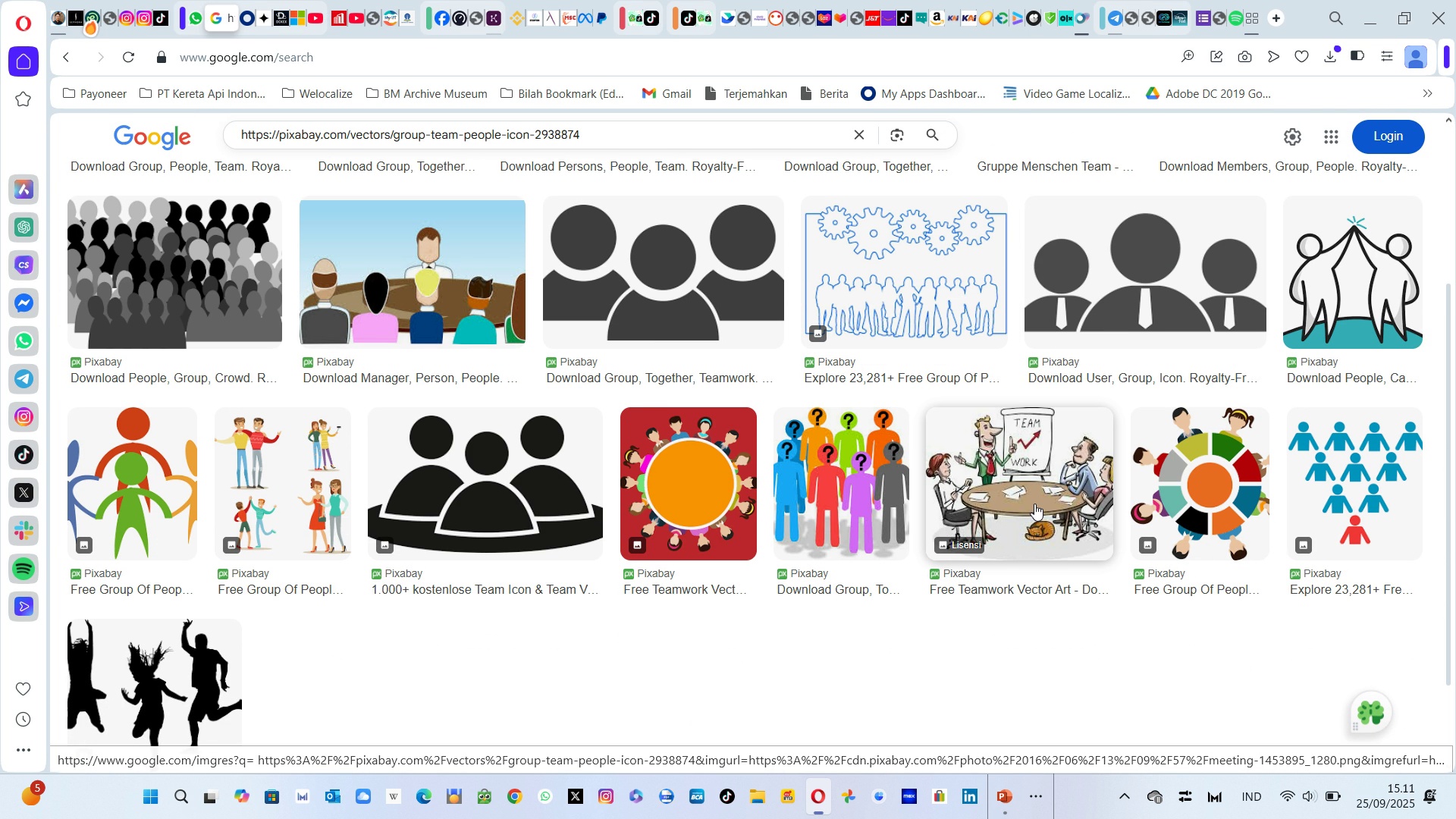 
wait(14.52)
 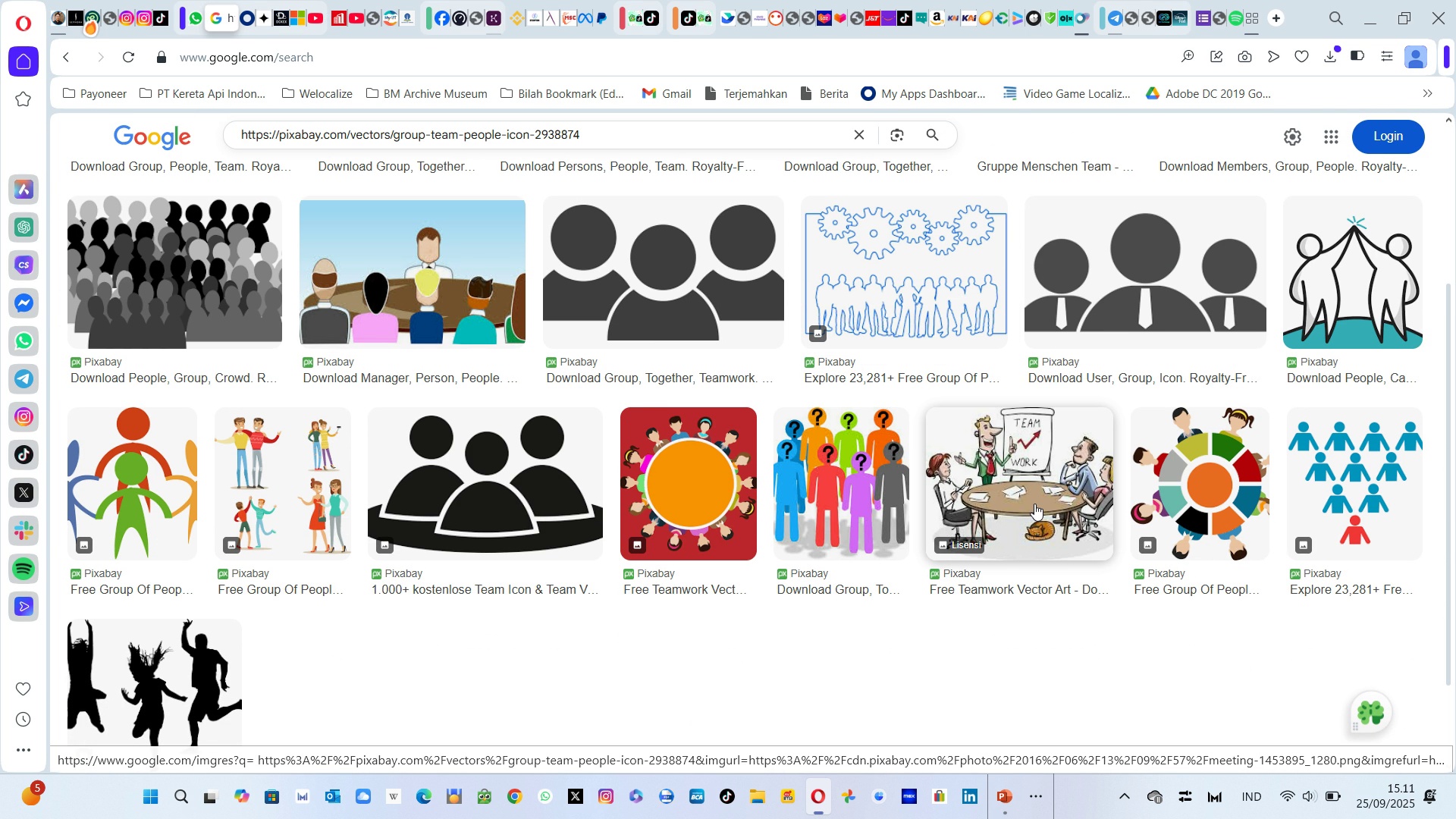 
right_click([318, 500])